 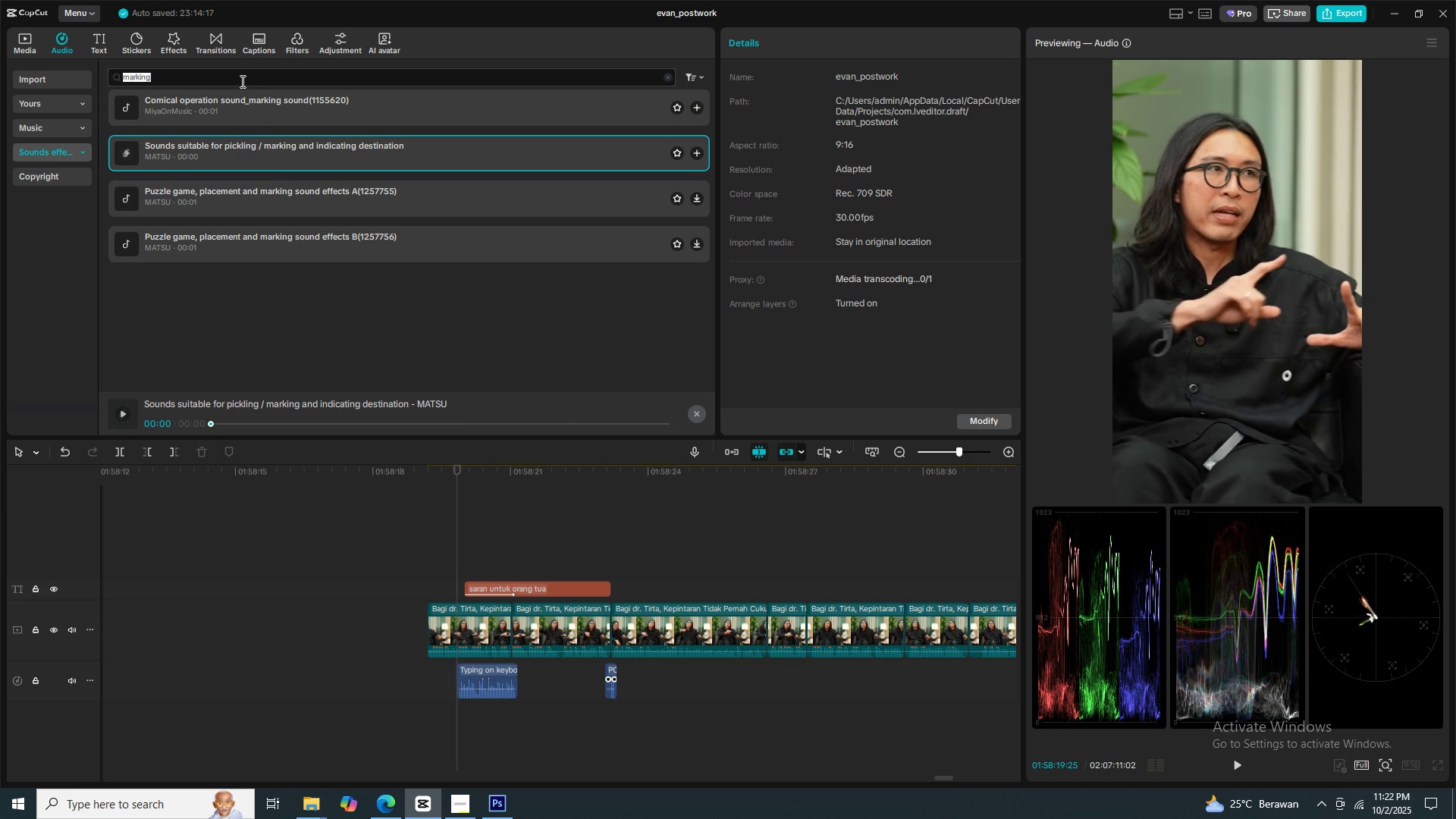 
type(w)
key(Backspace)
type(board marker)
 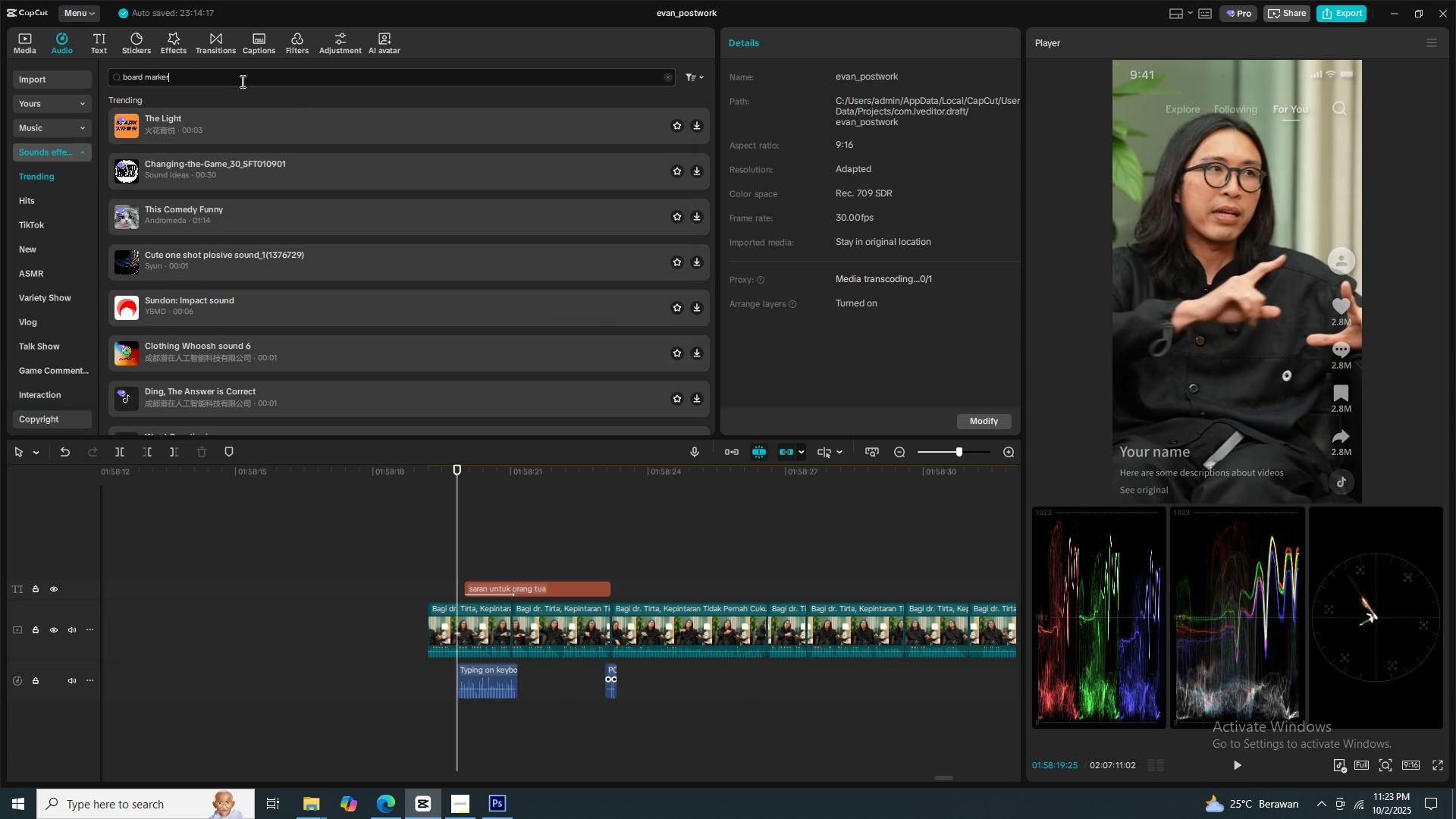 
key(Enter)
 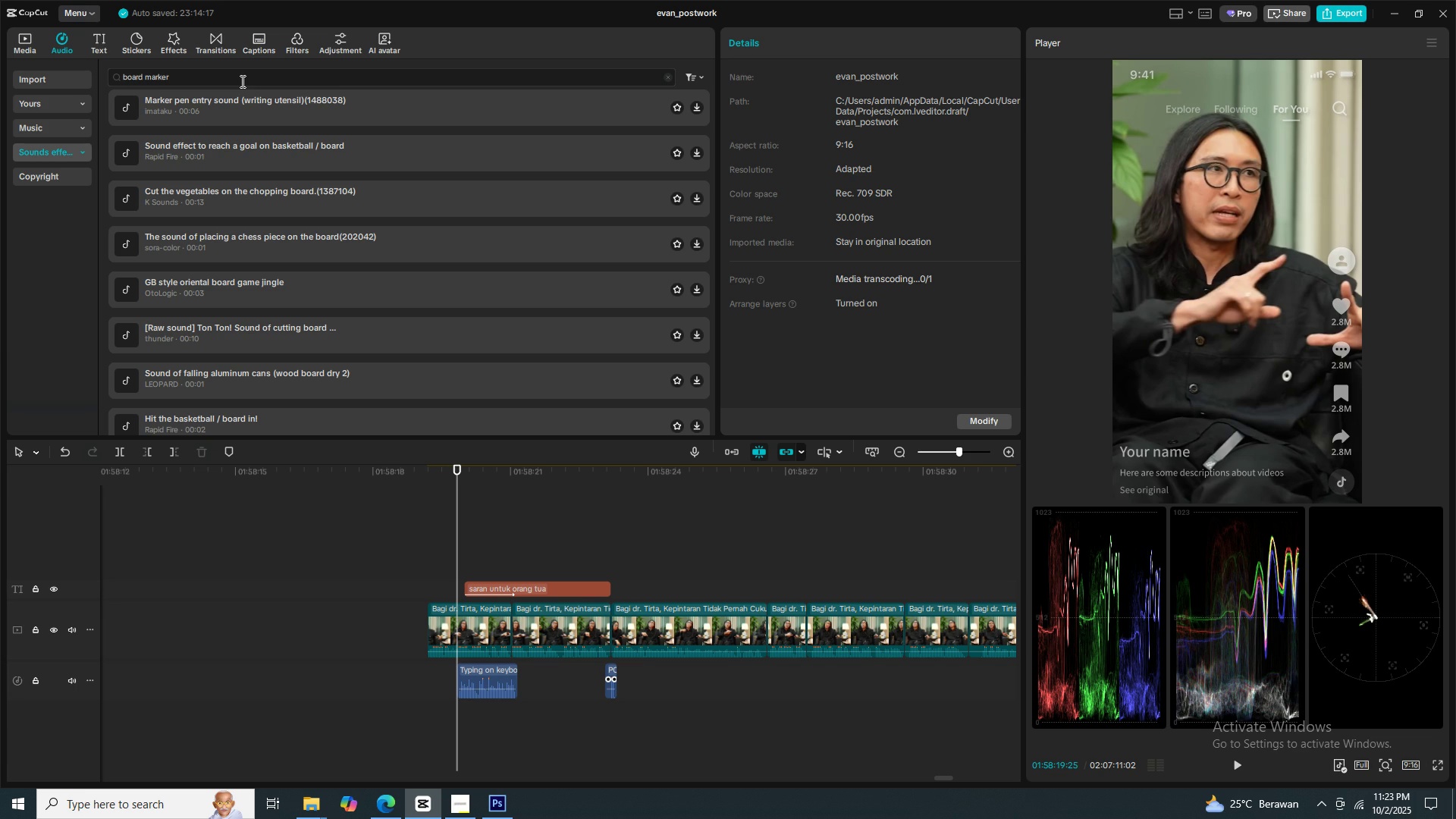 
left_click([230, 111])
 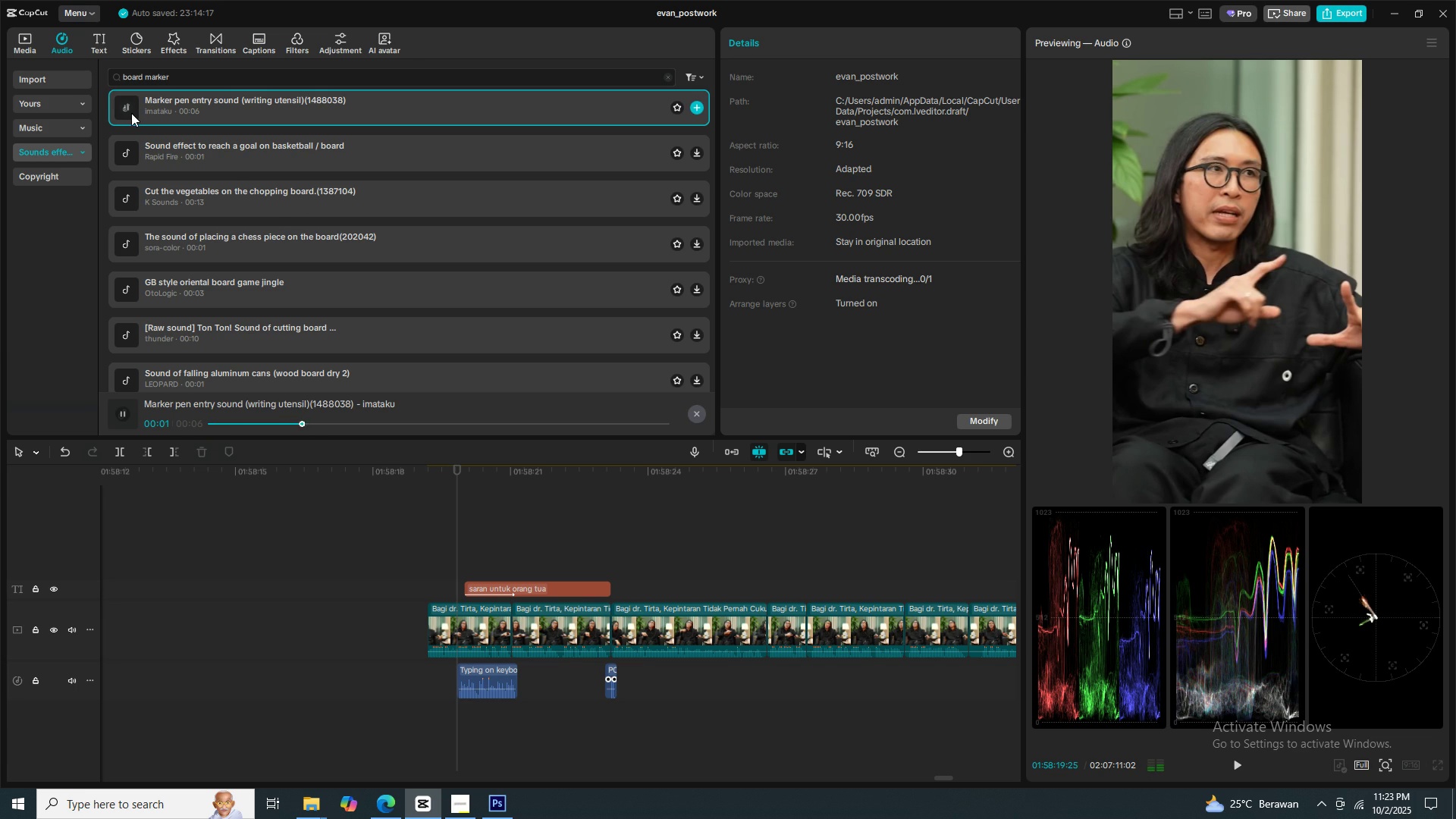 
left_click([130, 108])
 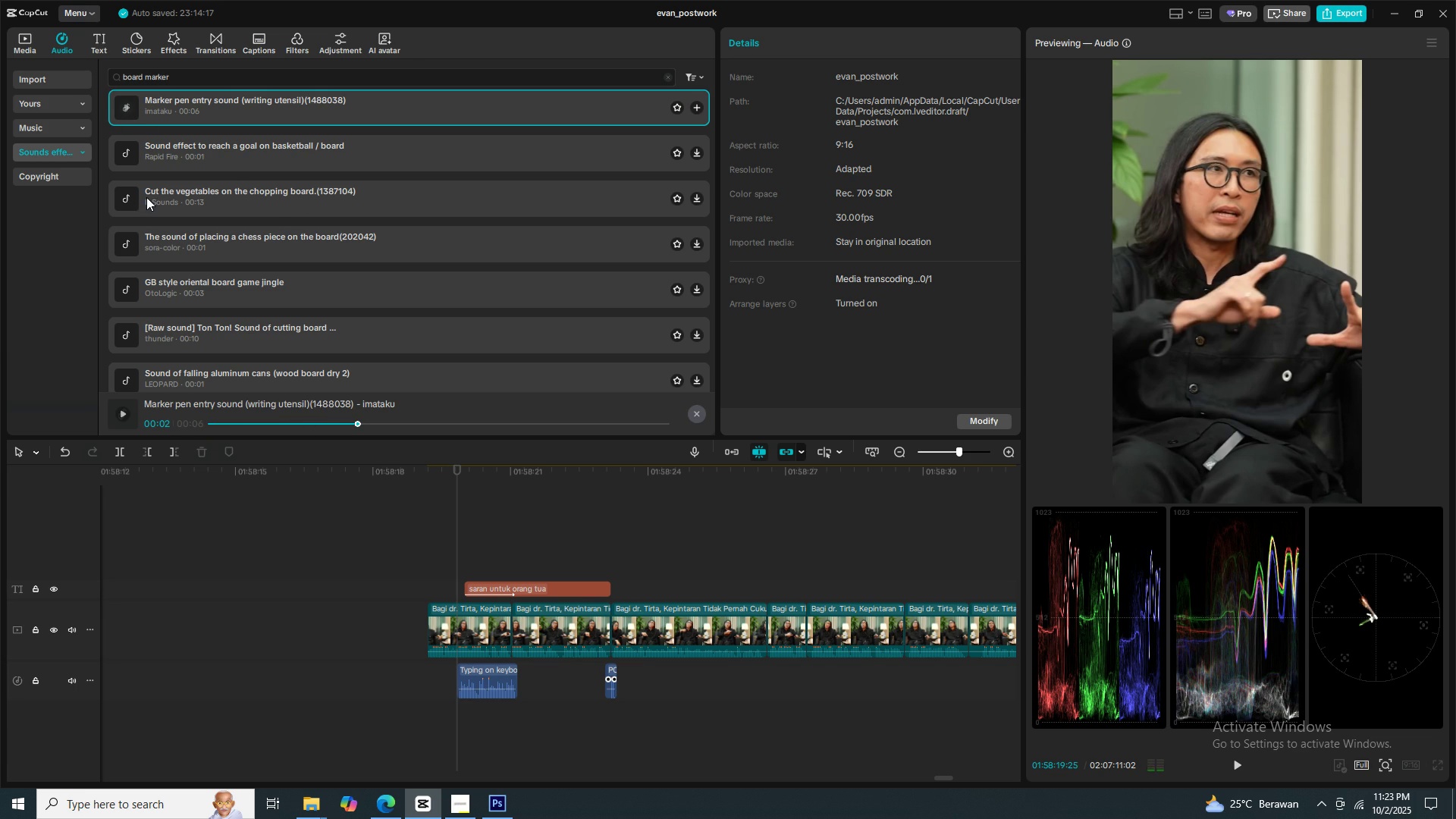 
left_click([146, 197])
 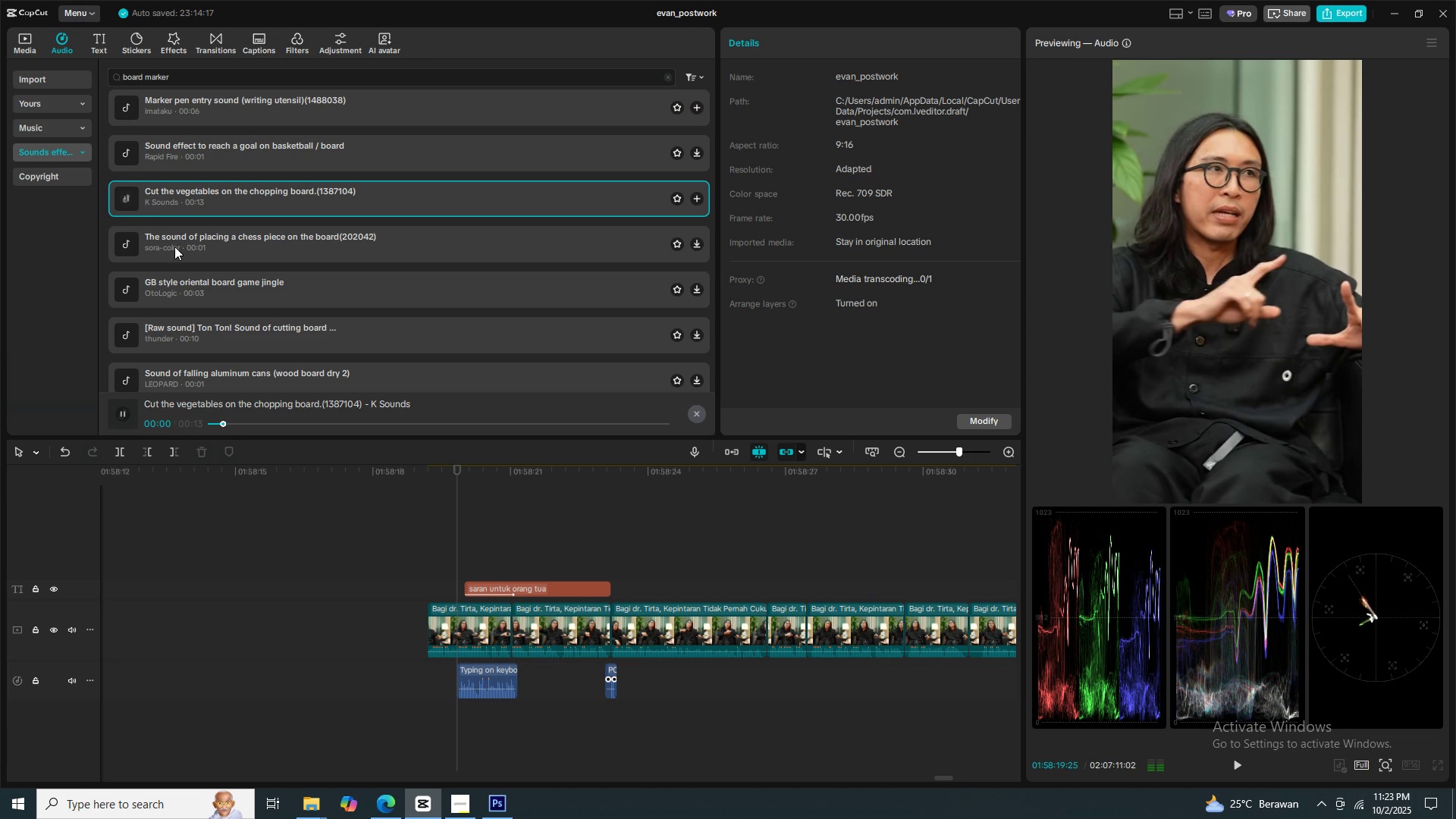 
key(Space)
 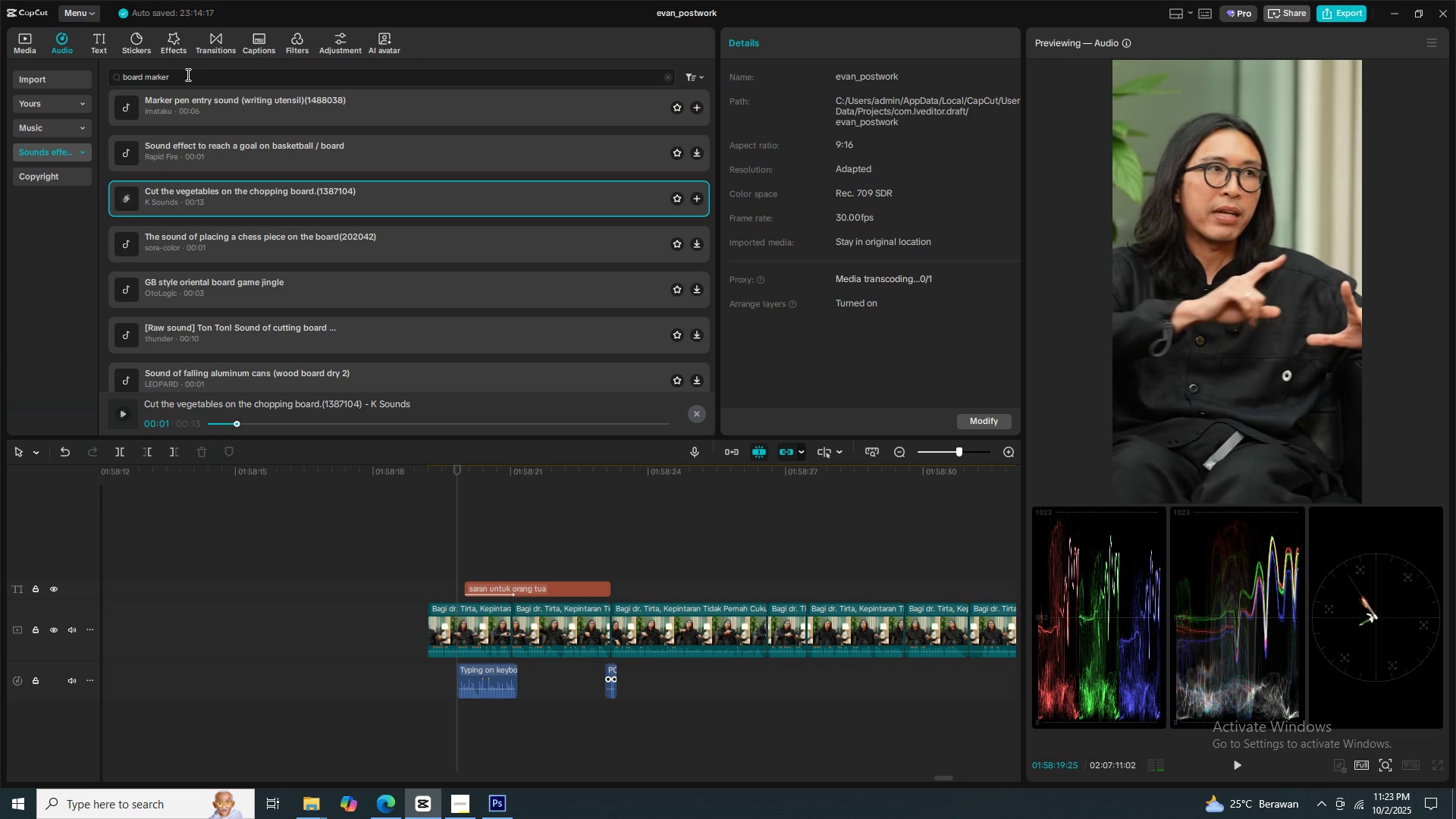 
key(Control+ControlLeft)
 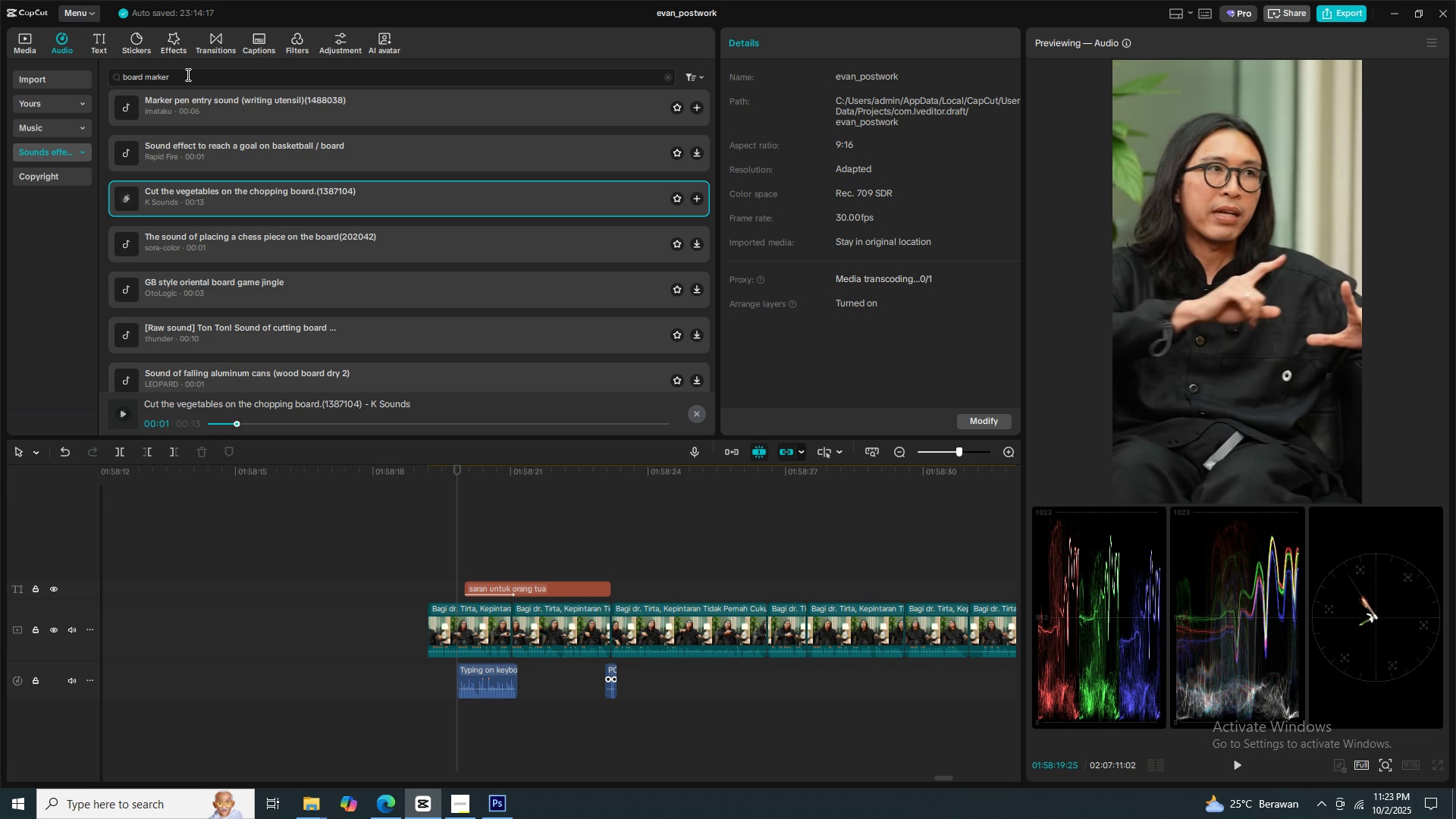 
left_click([187, 74])
 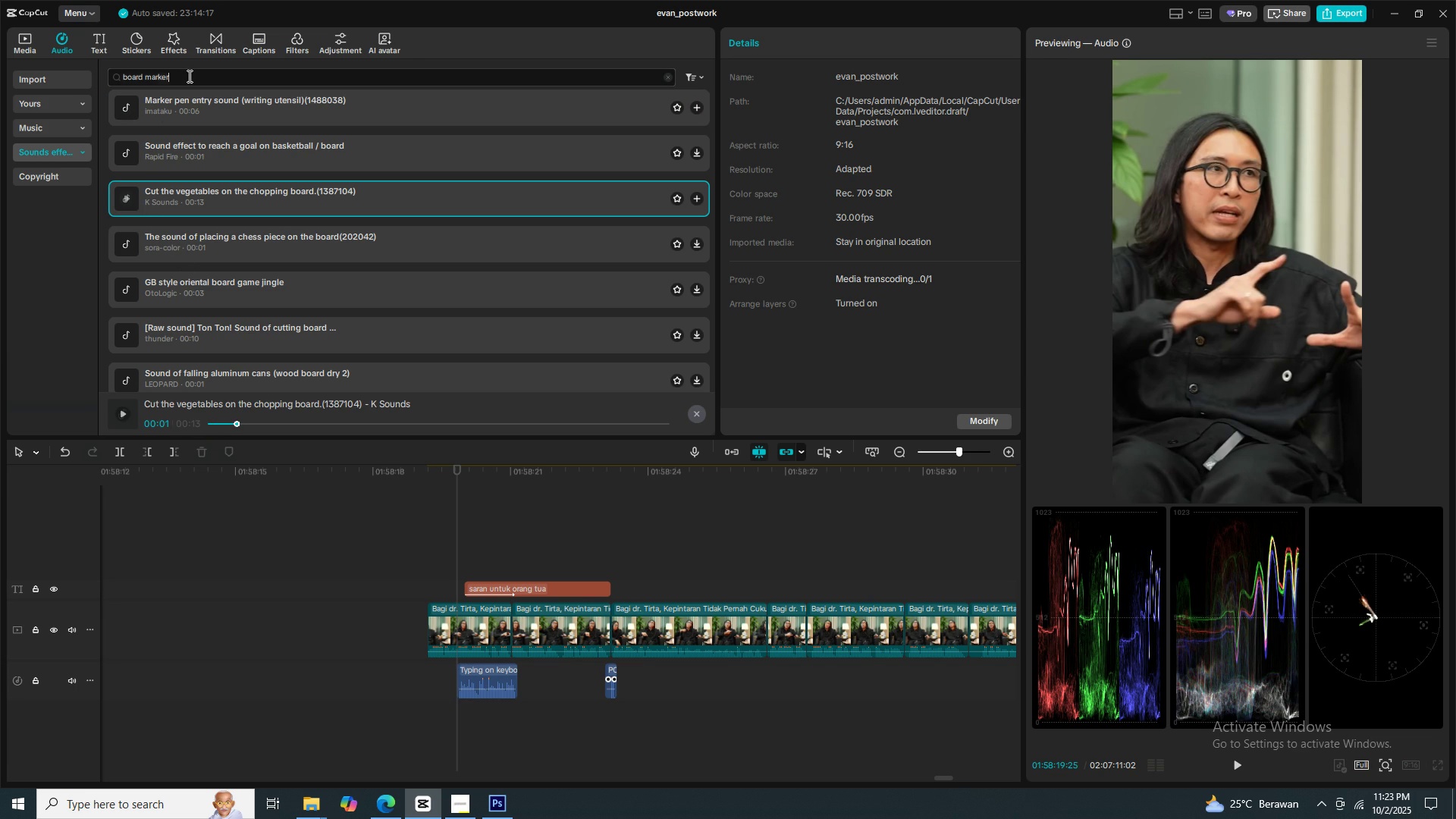 
key(Control+A)
 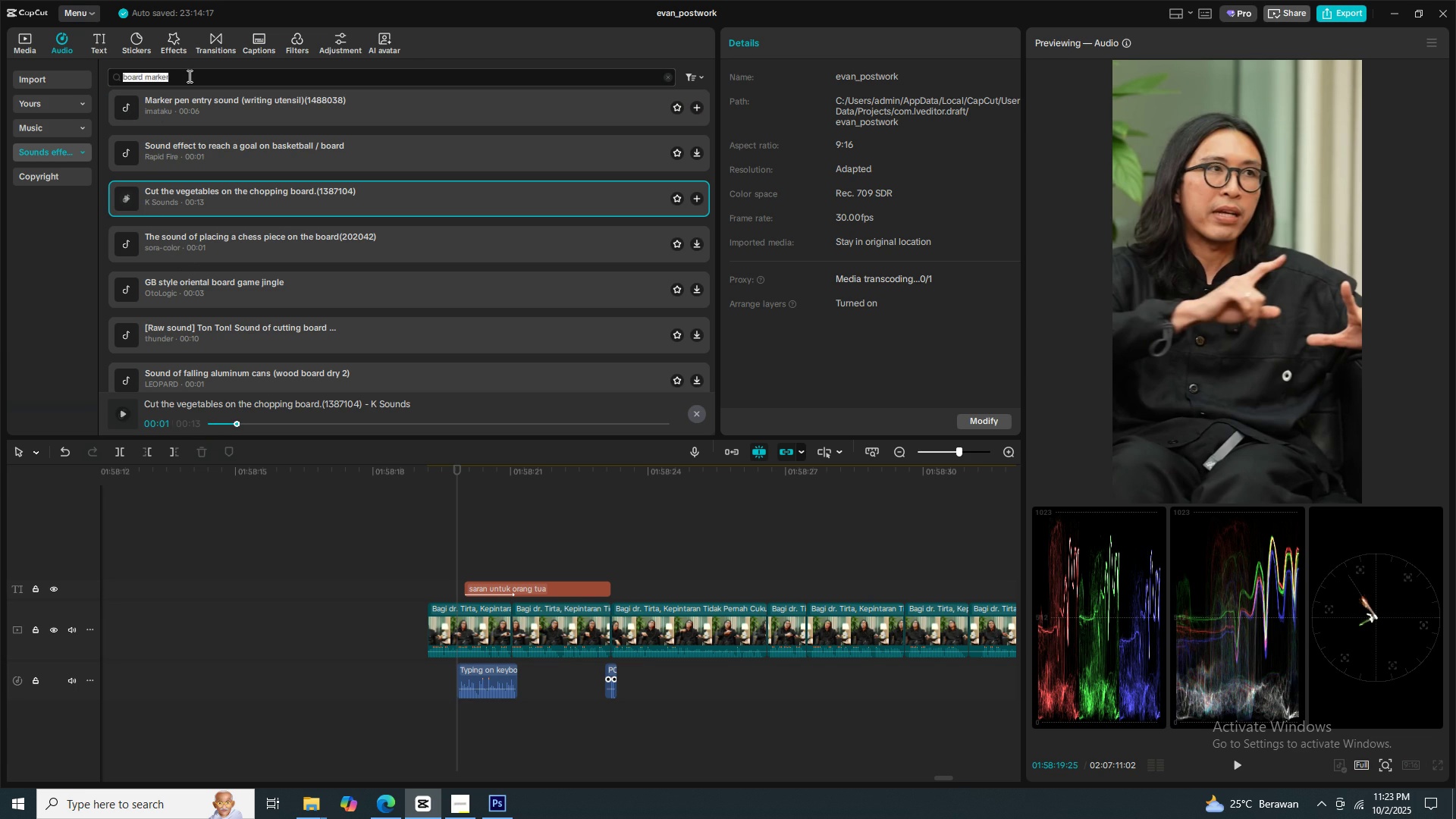 
type(sca)
key(Backspace)
type(ratch)
 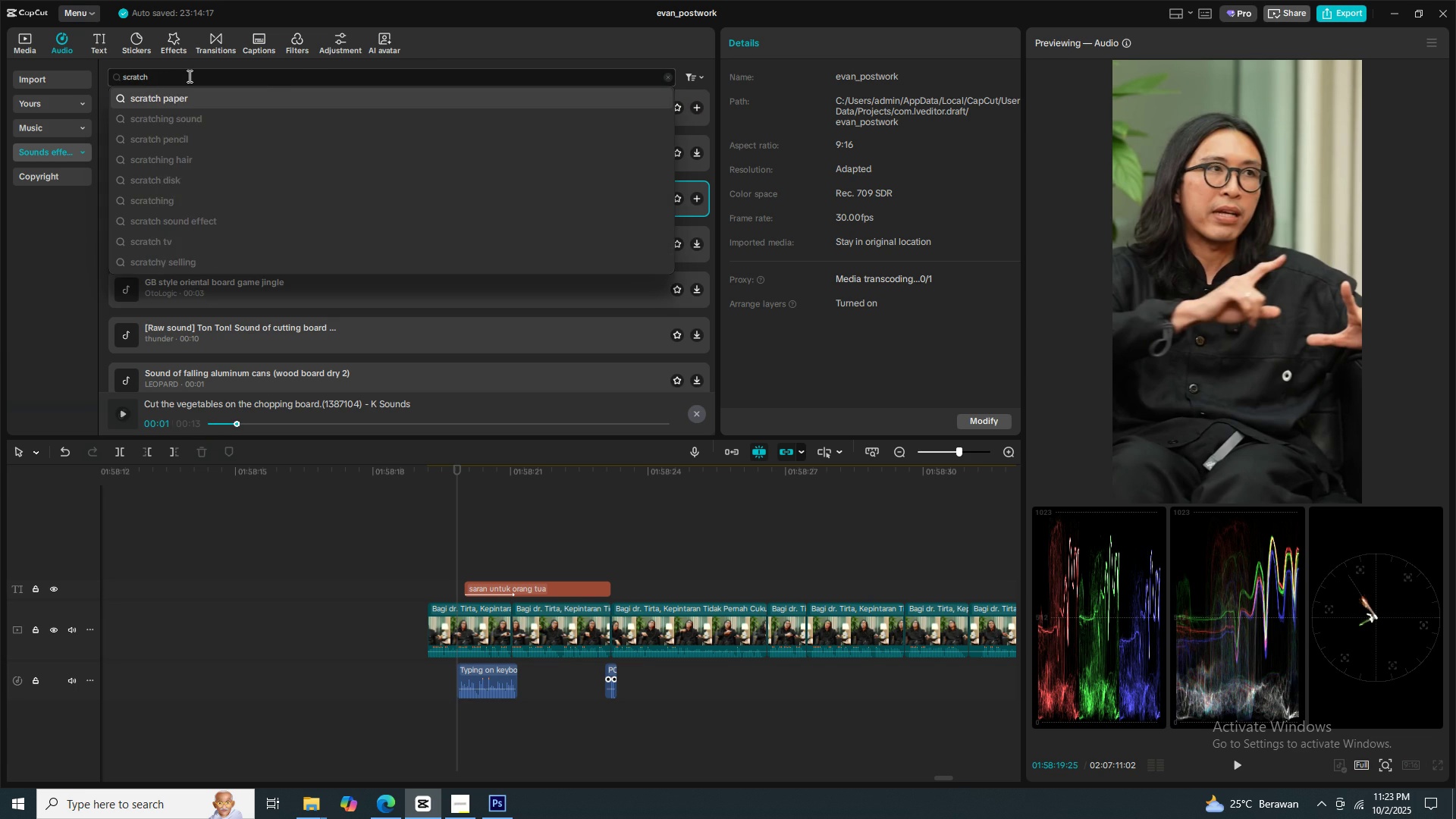 
key(Enter)
 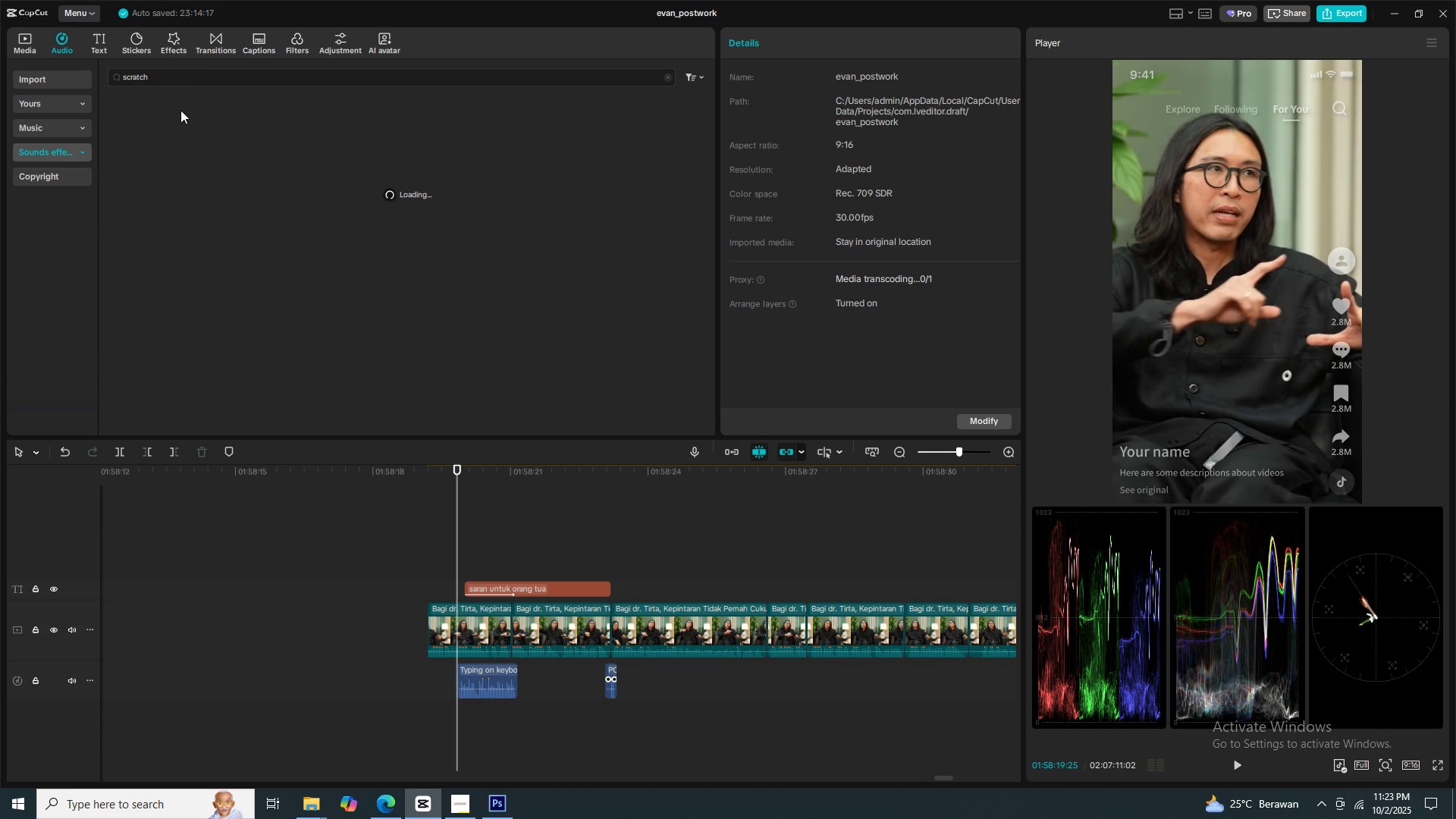 
left_click([180, 110])
 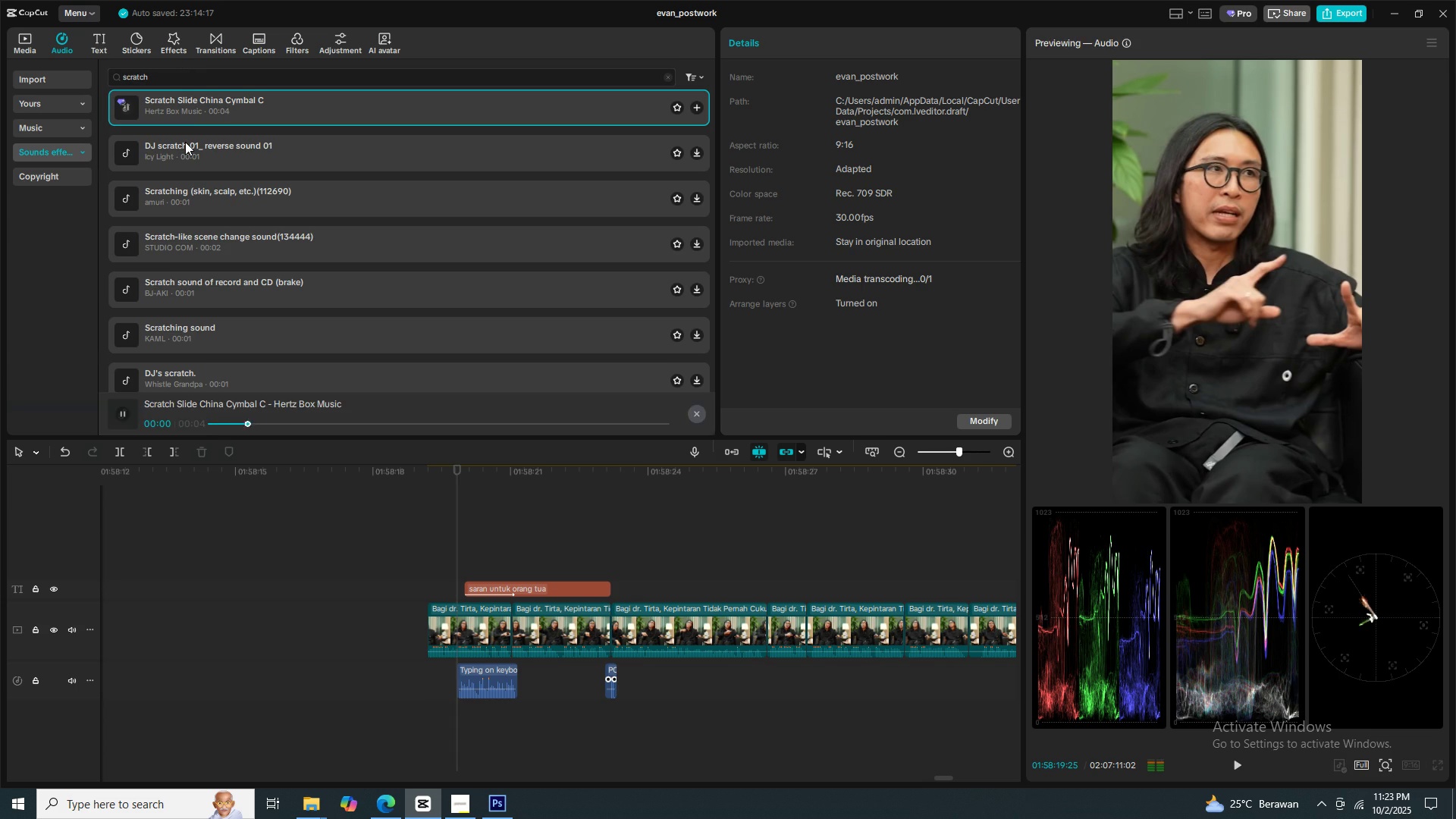 
left_click([185, 142])
 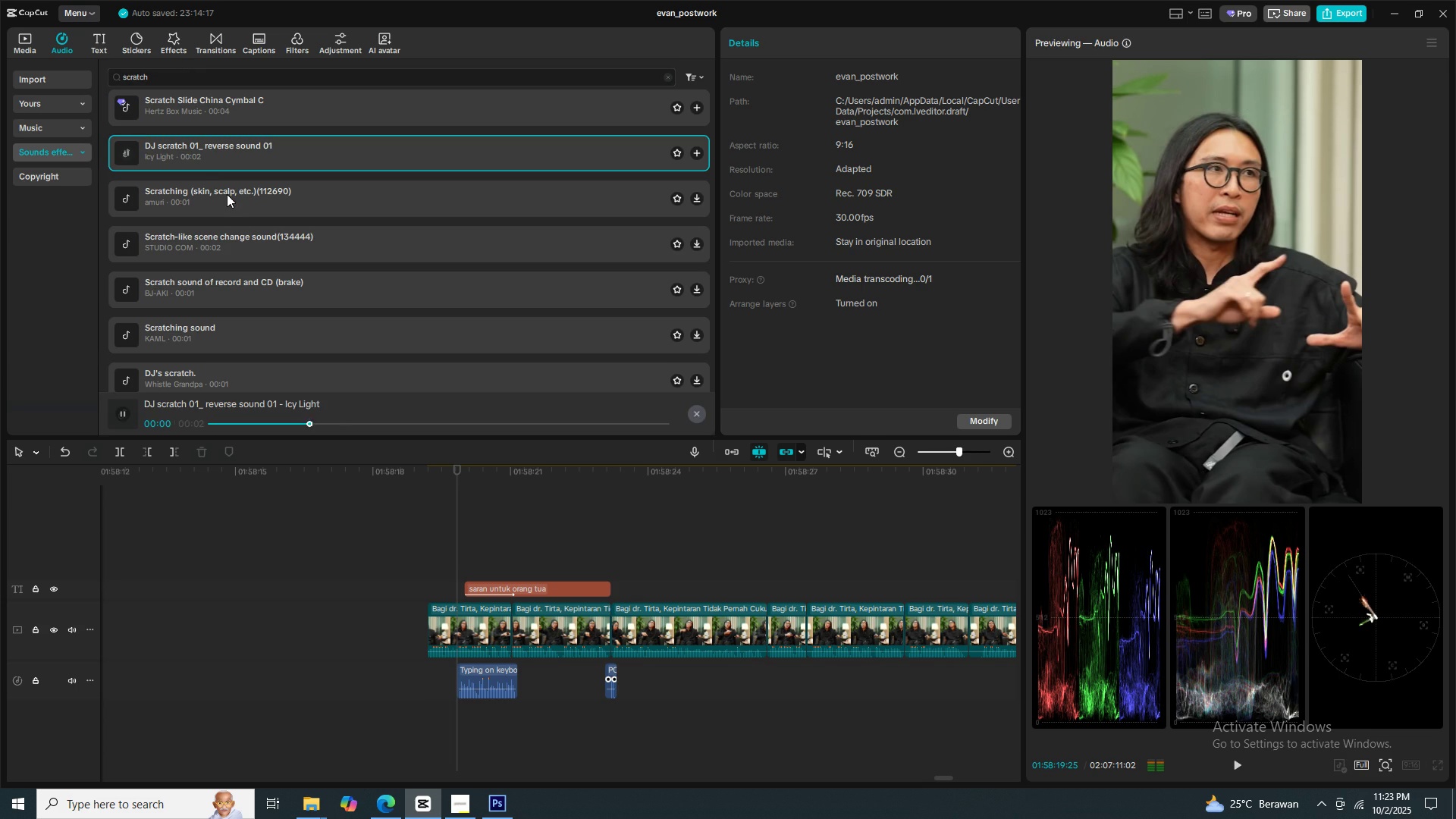 
left_click([226, 198])
 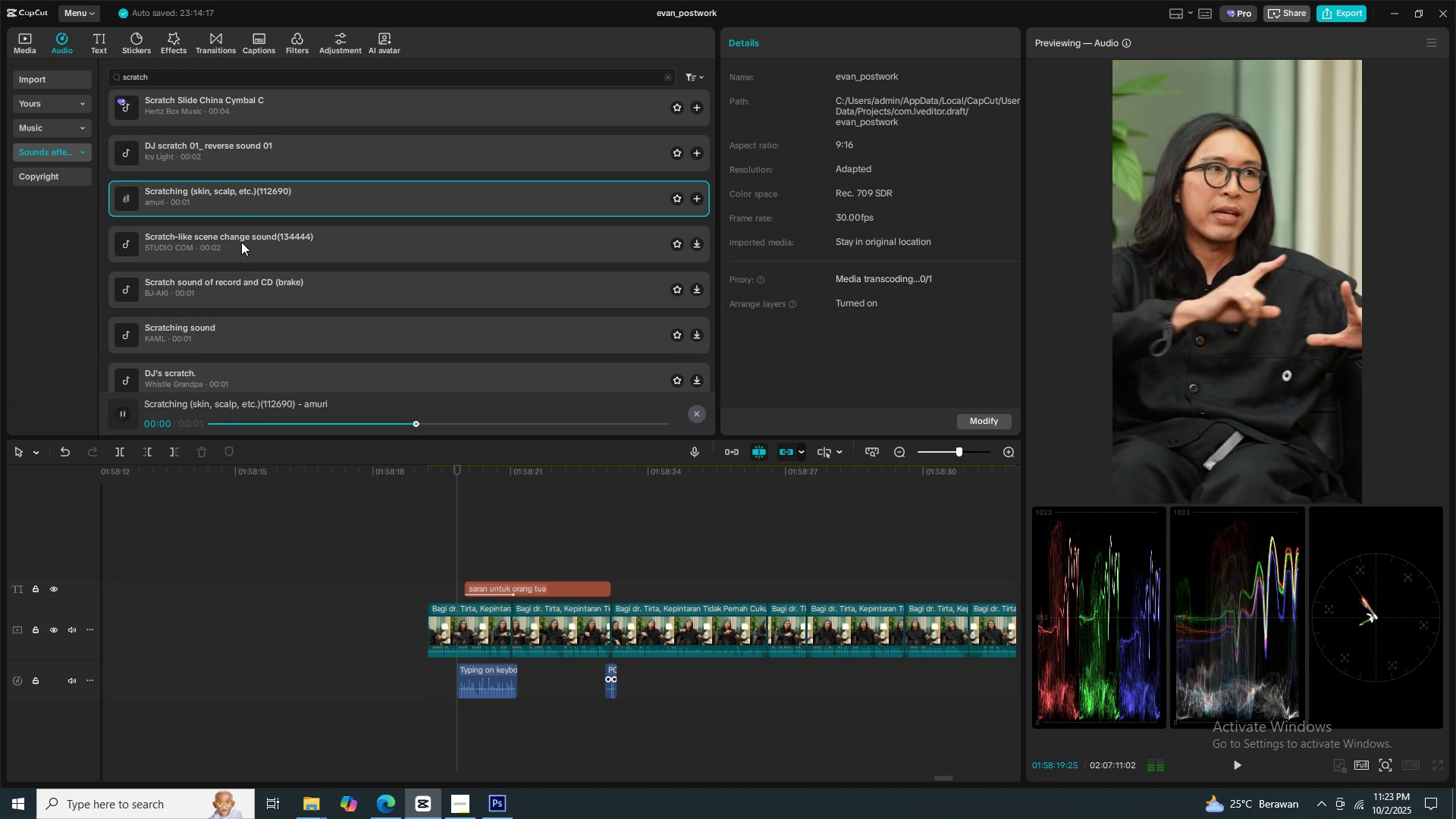 
left_click([241, 242])
 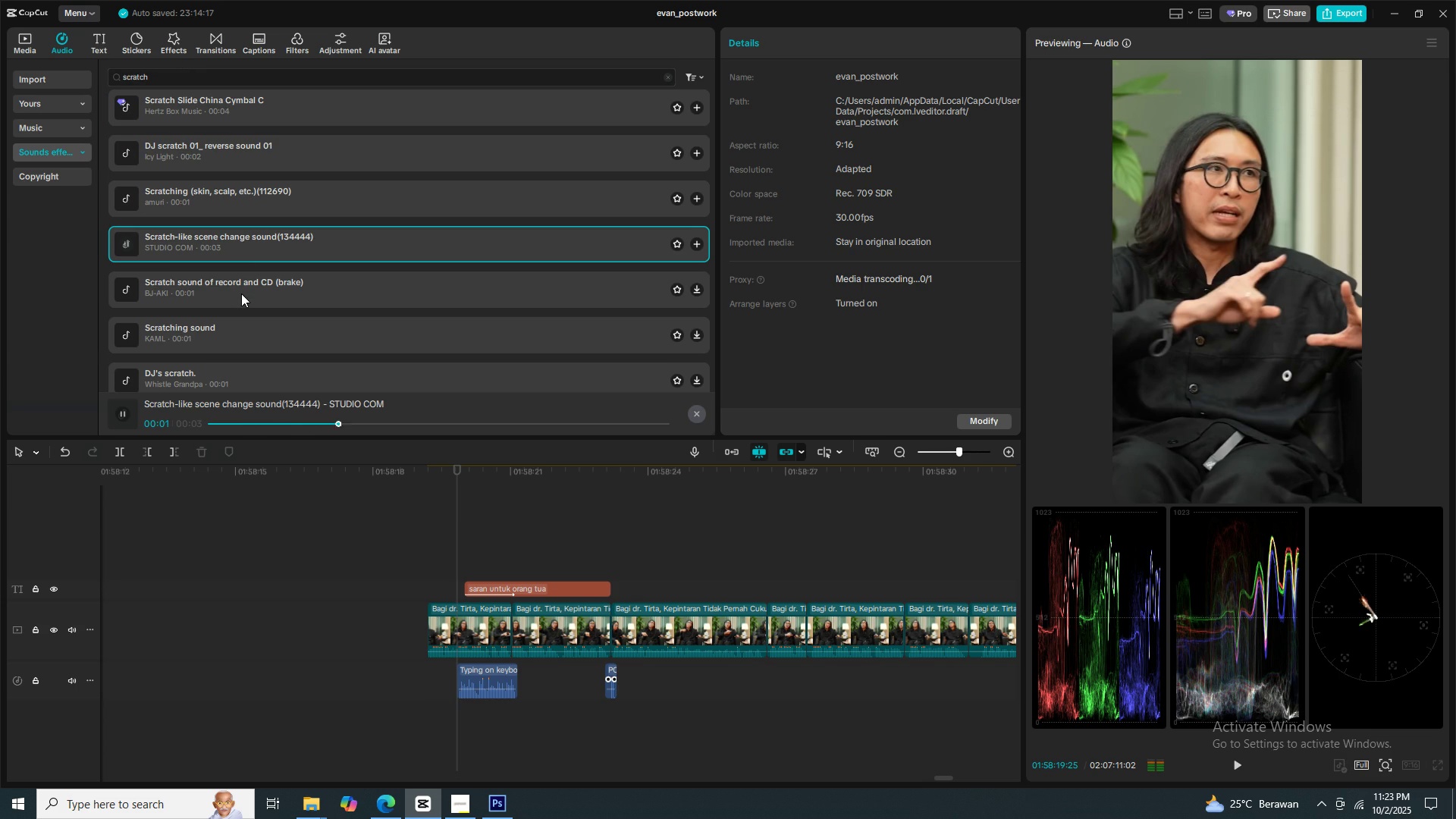 
left_click([241, 293])
 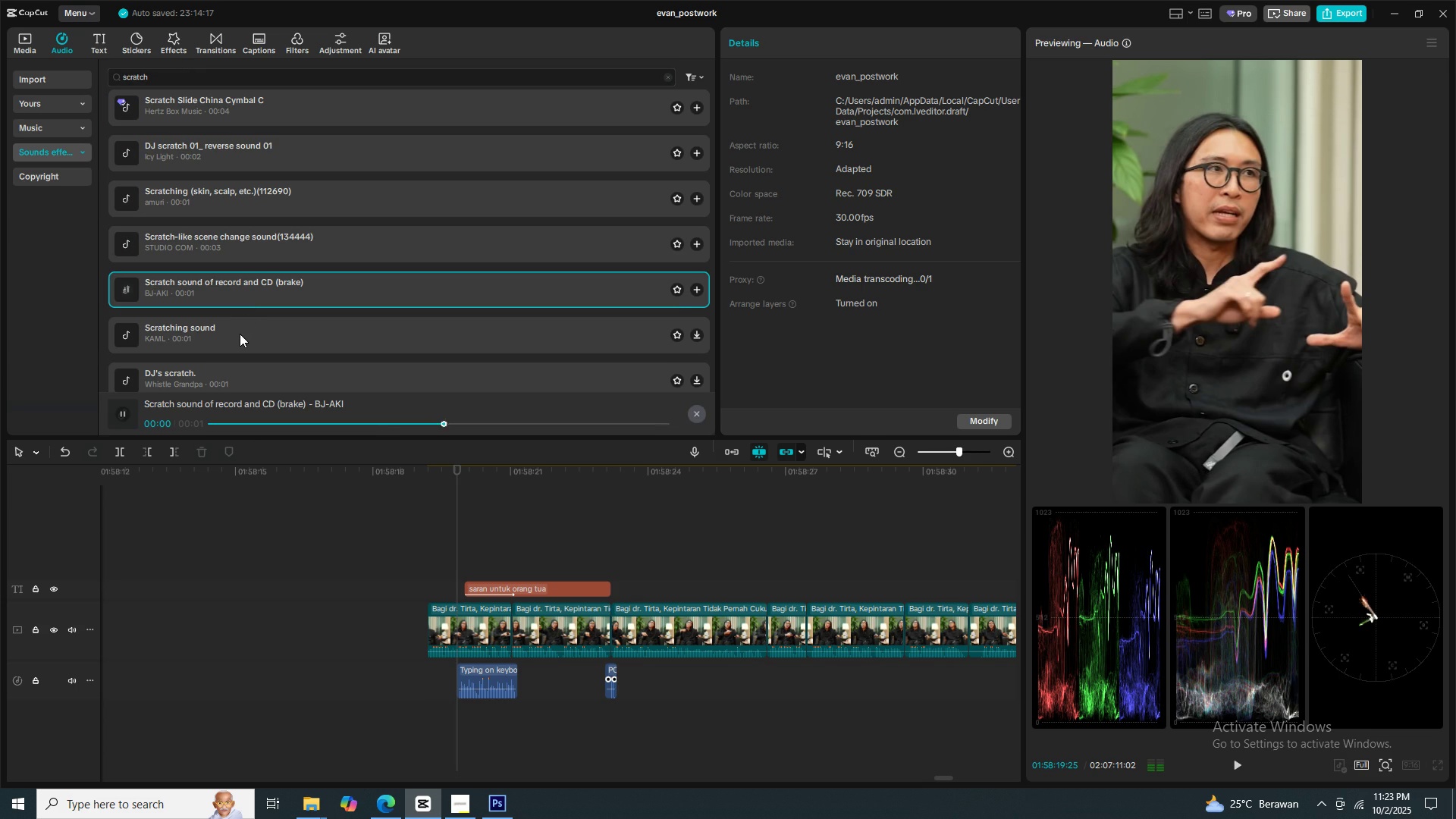 
left_click([240, 334])
 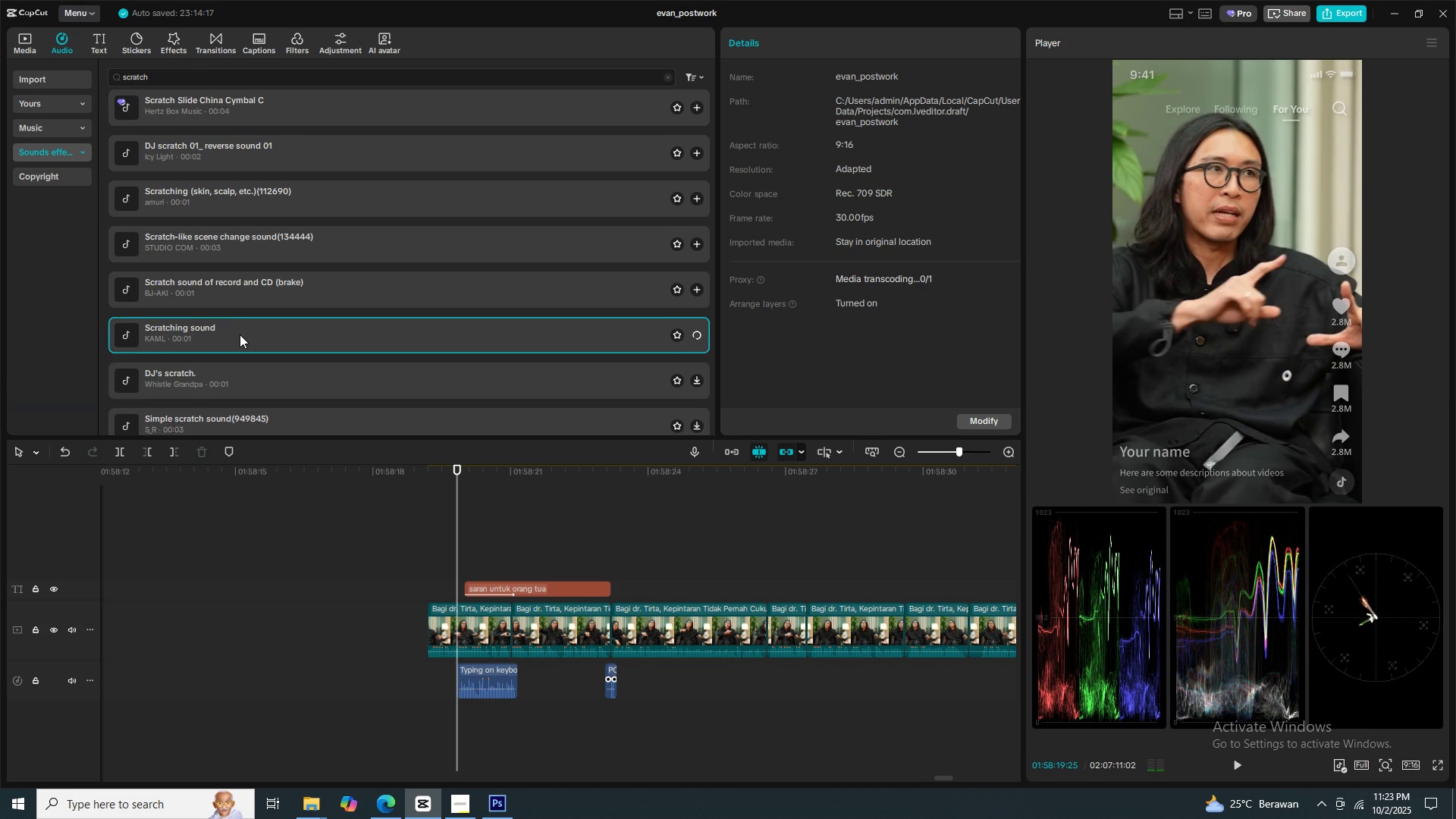 
scroll: coordinate [240, 334], scroll_direction: down, amount: 1.0
 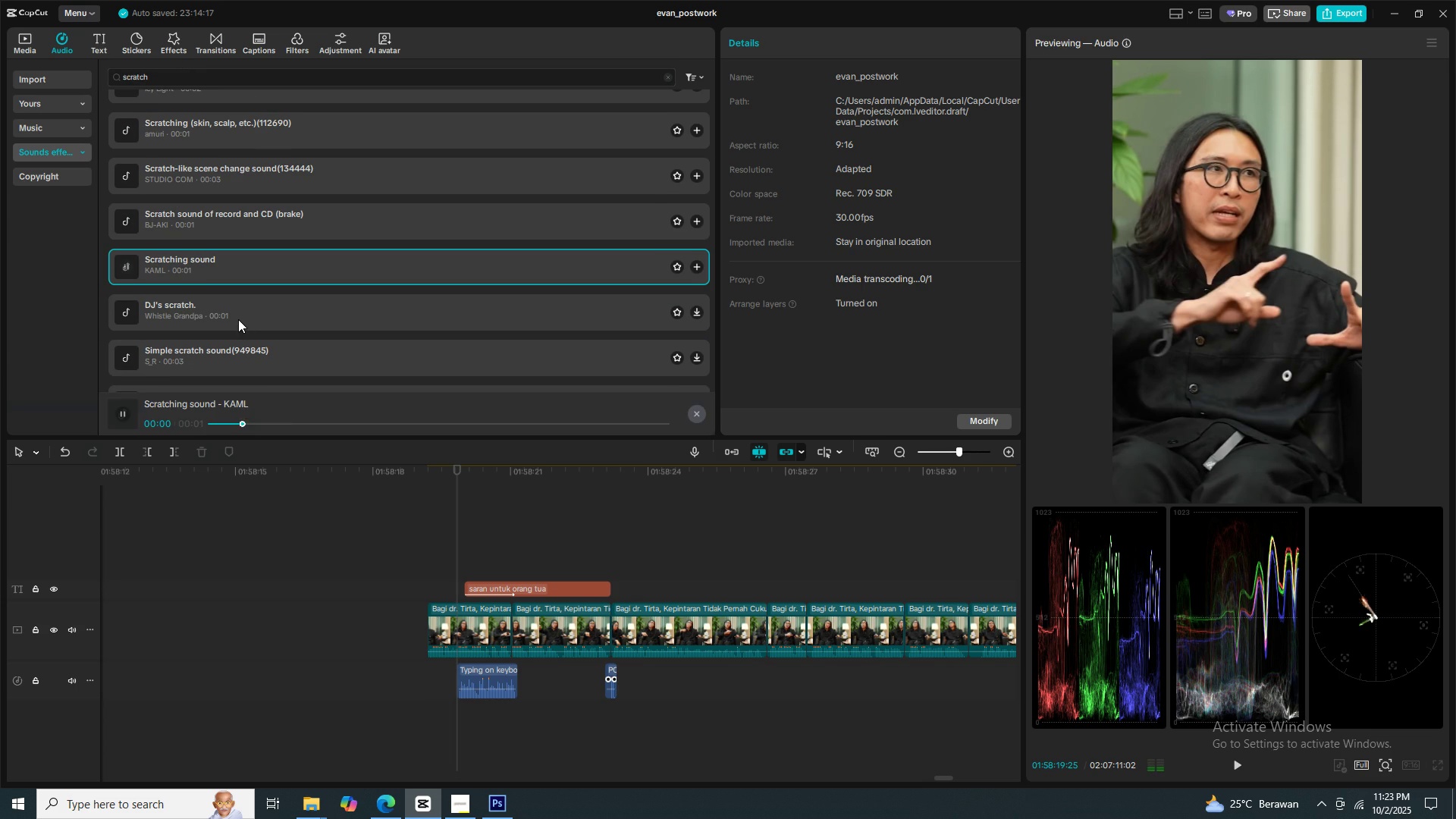 
left_click([238, 319])
 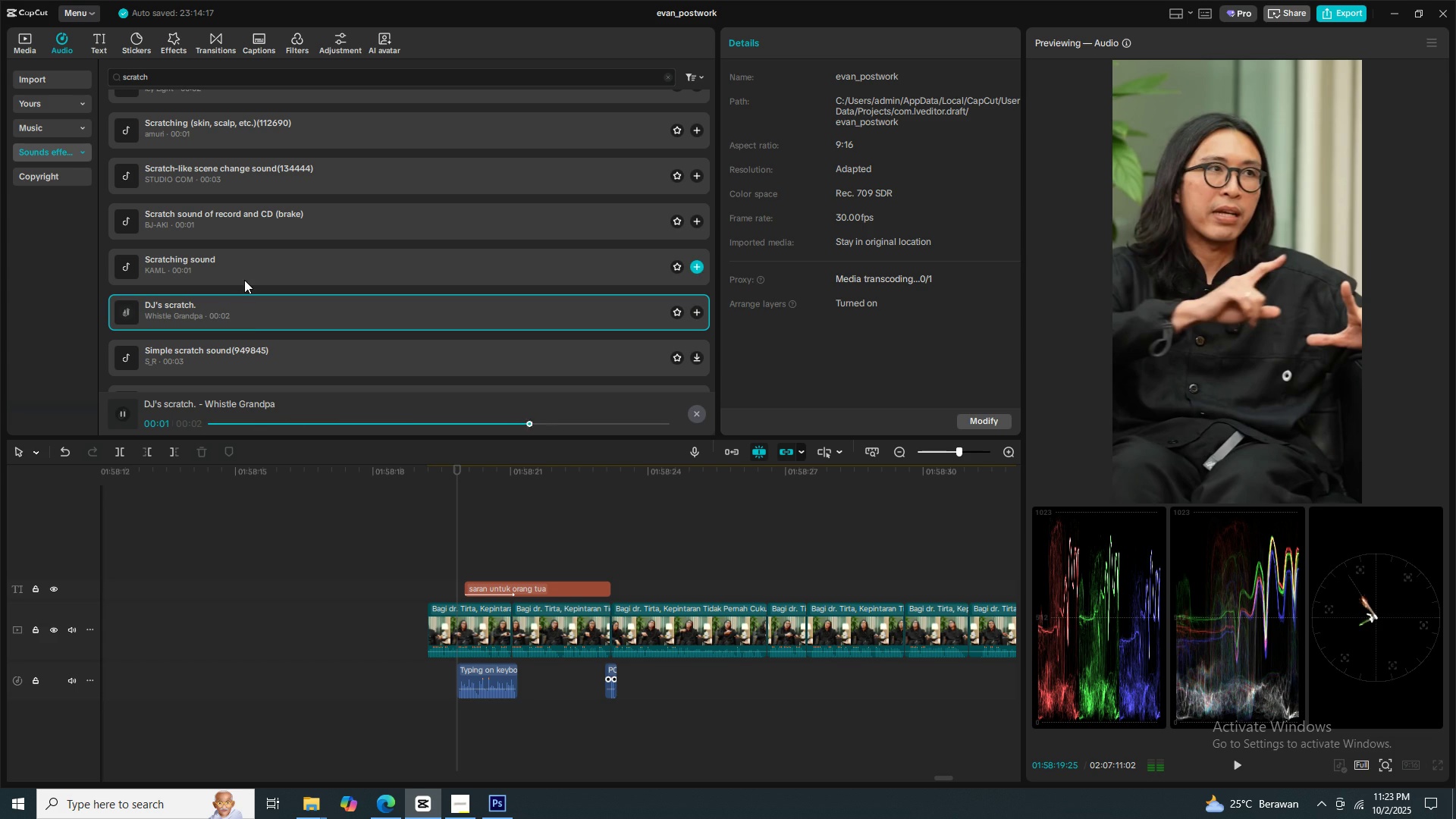 
left_click([243, 350])
 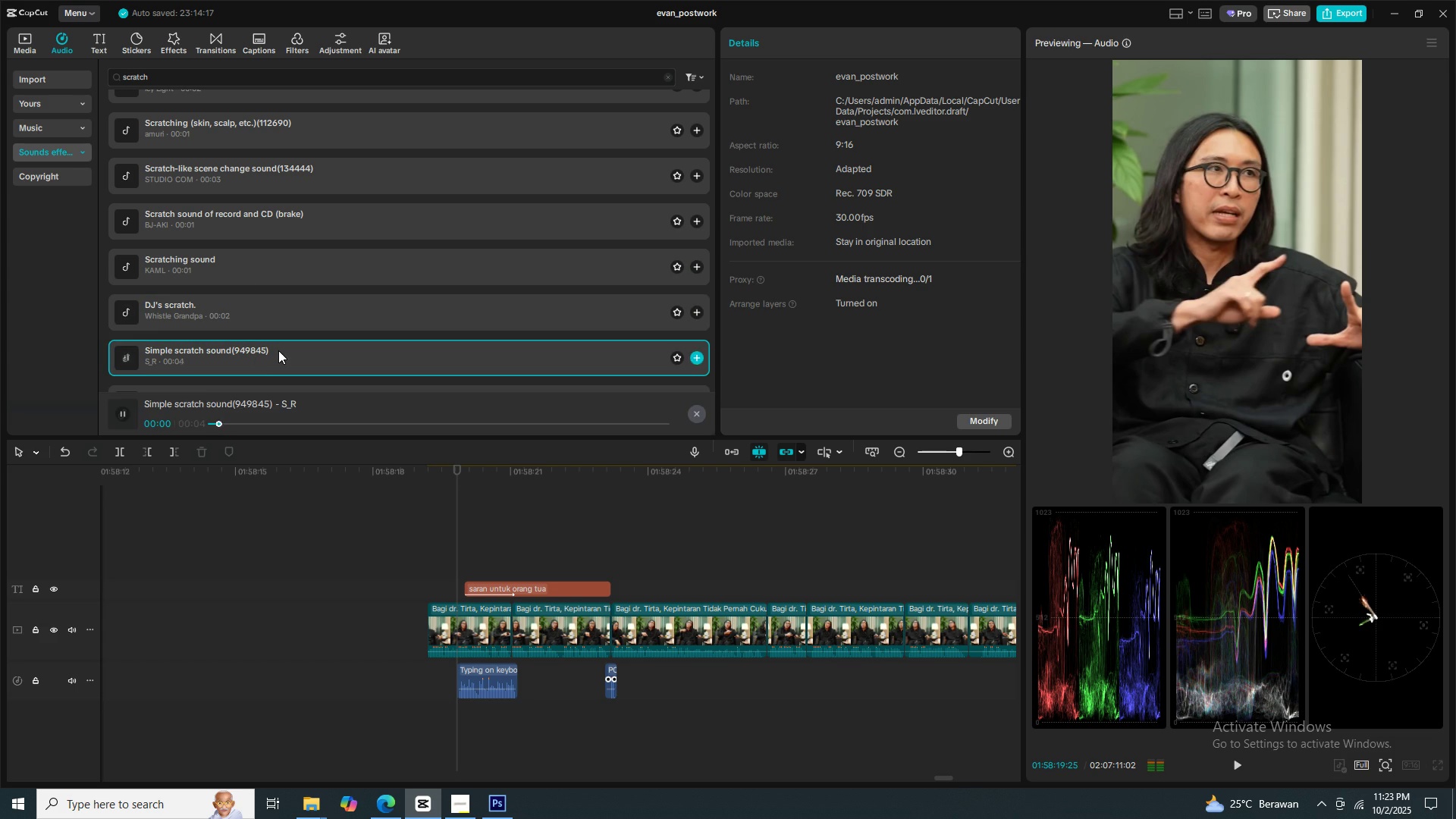 
scroll: coordinate [278, 350], scroll_direction: down, amount: 1.0
 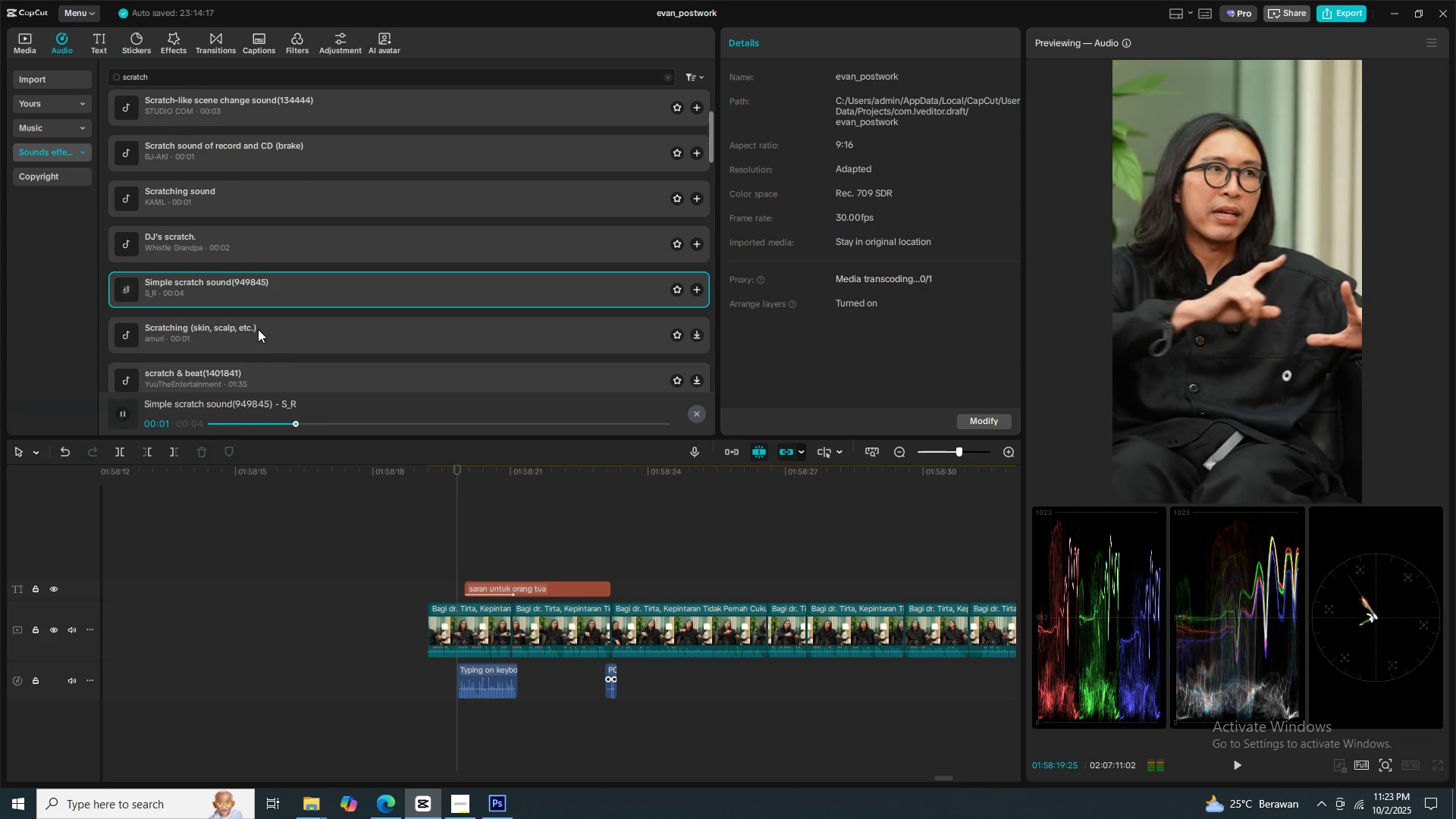 
left_click([258, 329])
 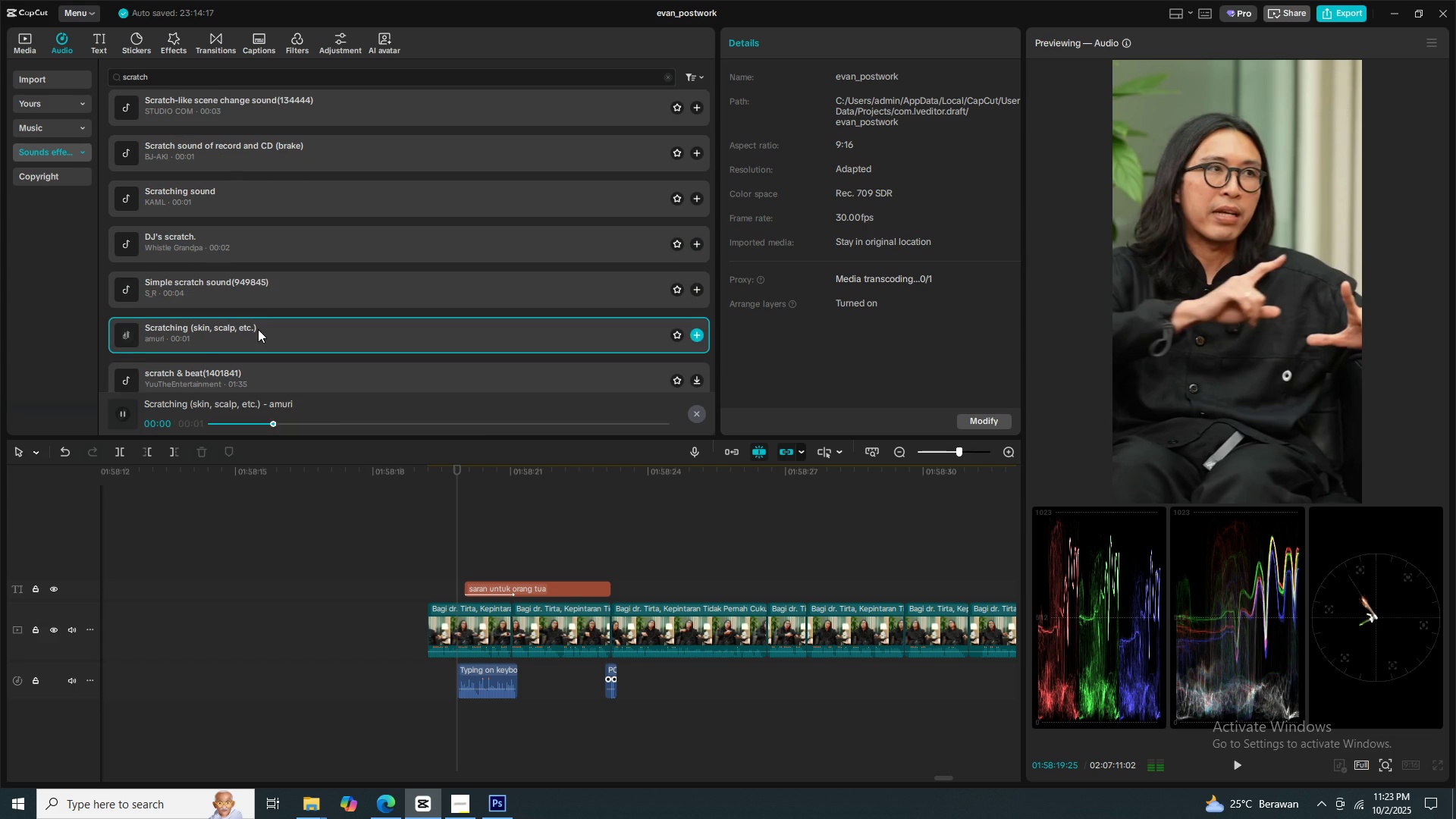 
scroll: coordinate [258, 329], scroll_direction: down, amount: 1.0
 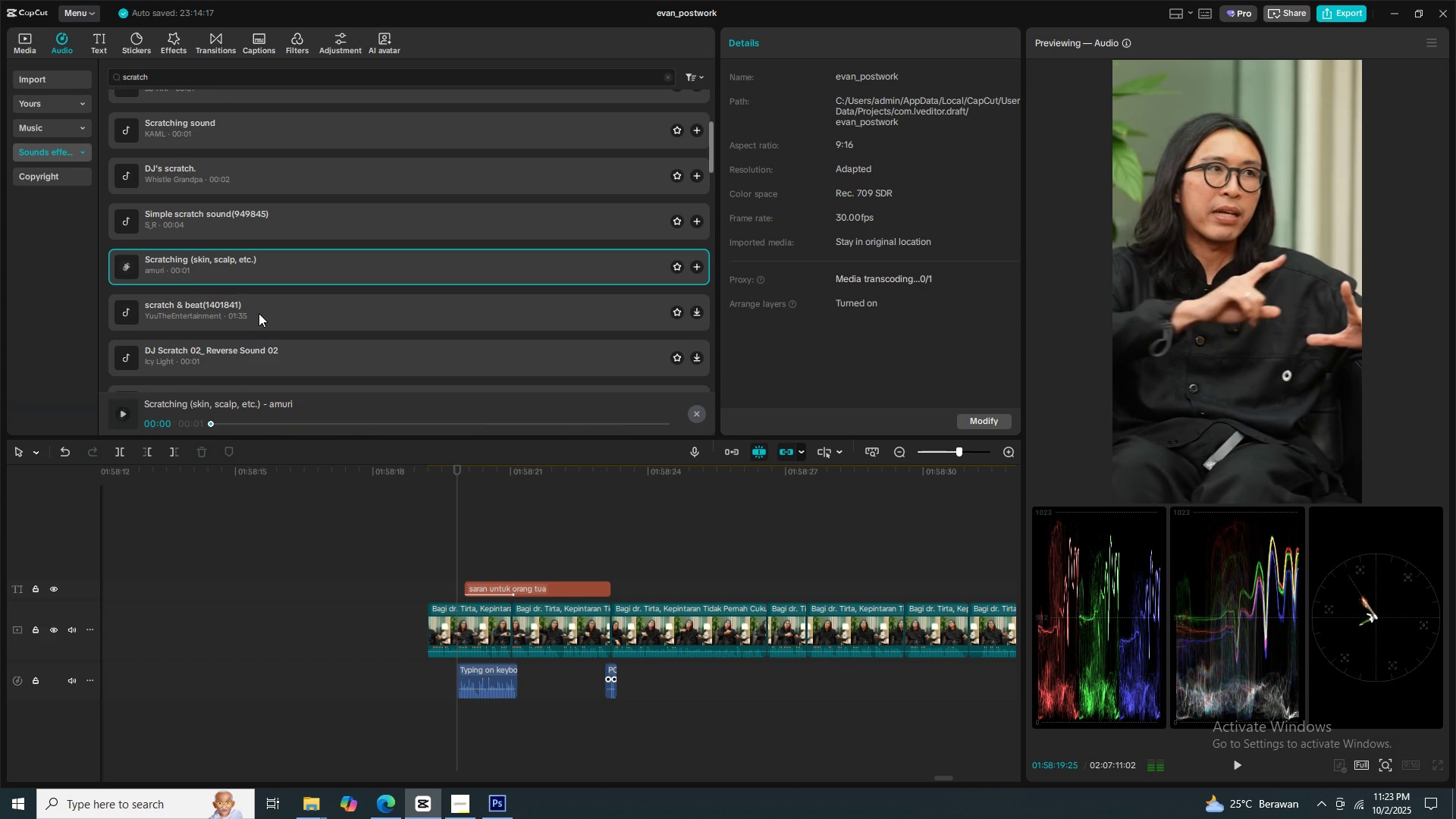 
left_click([259, 313])
 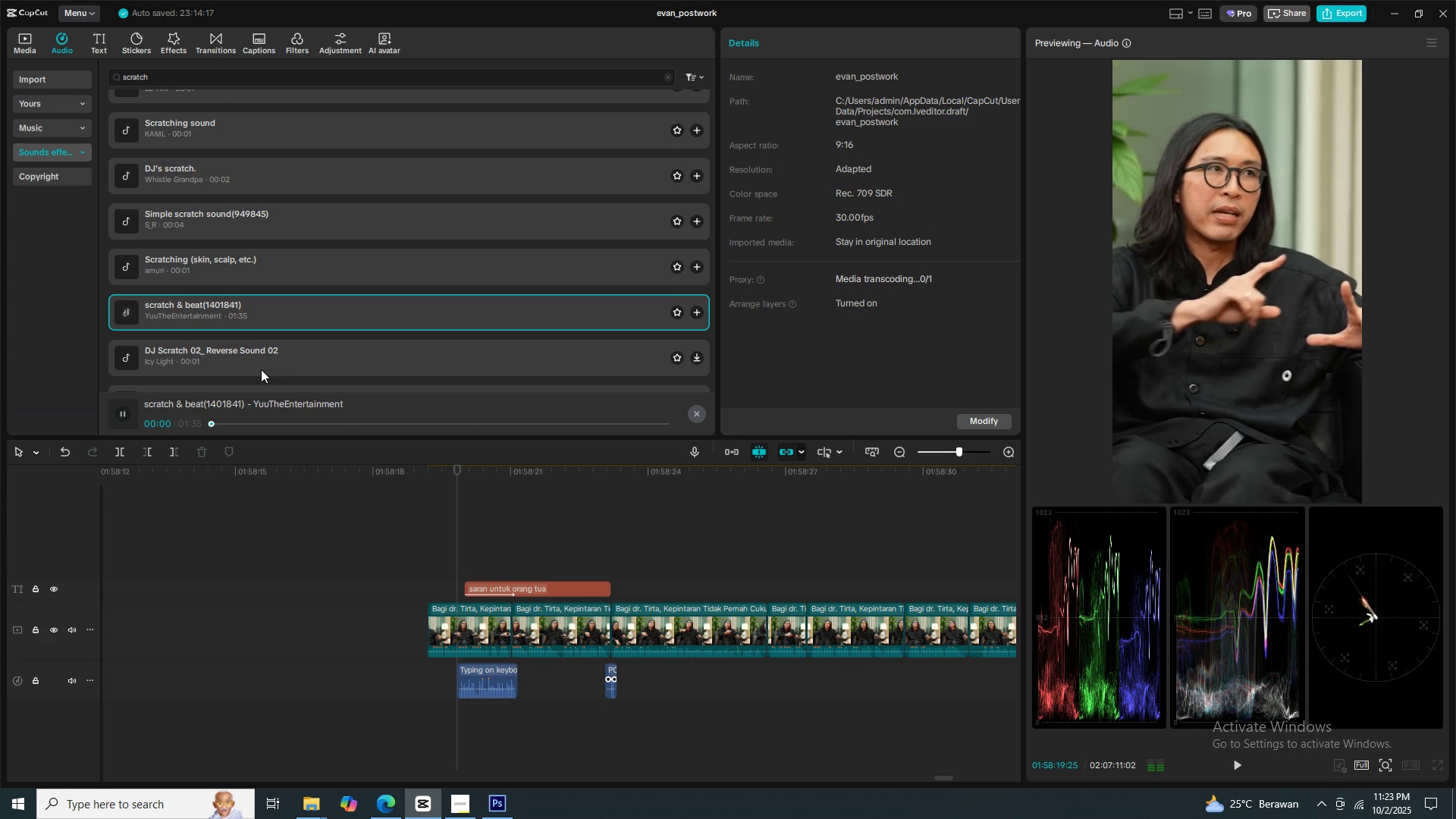 
scroll: coordinate [261, 371], scroll_direction: down, amount: 1.0
 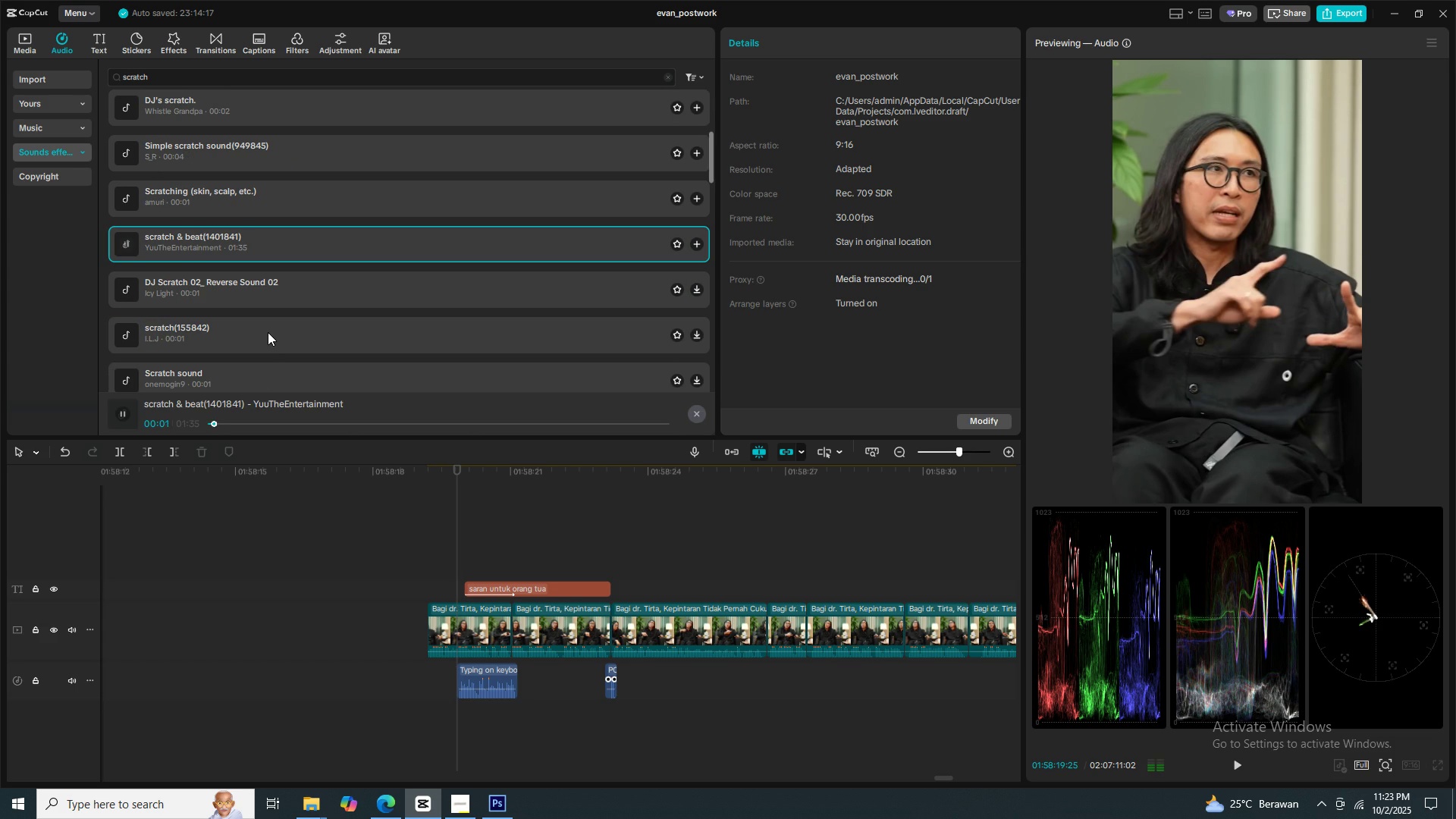 
left_click([268, 332])
 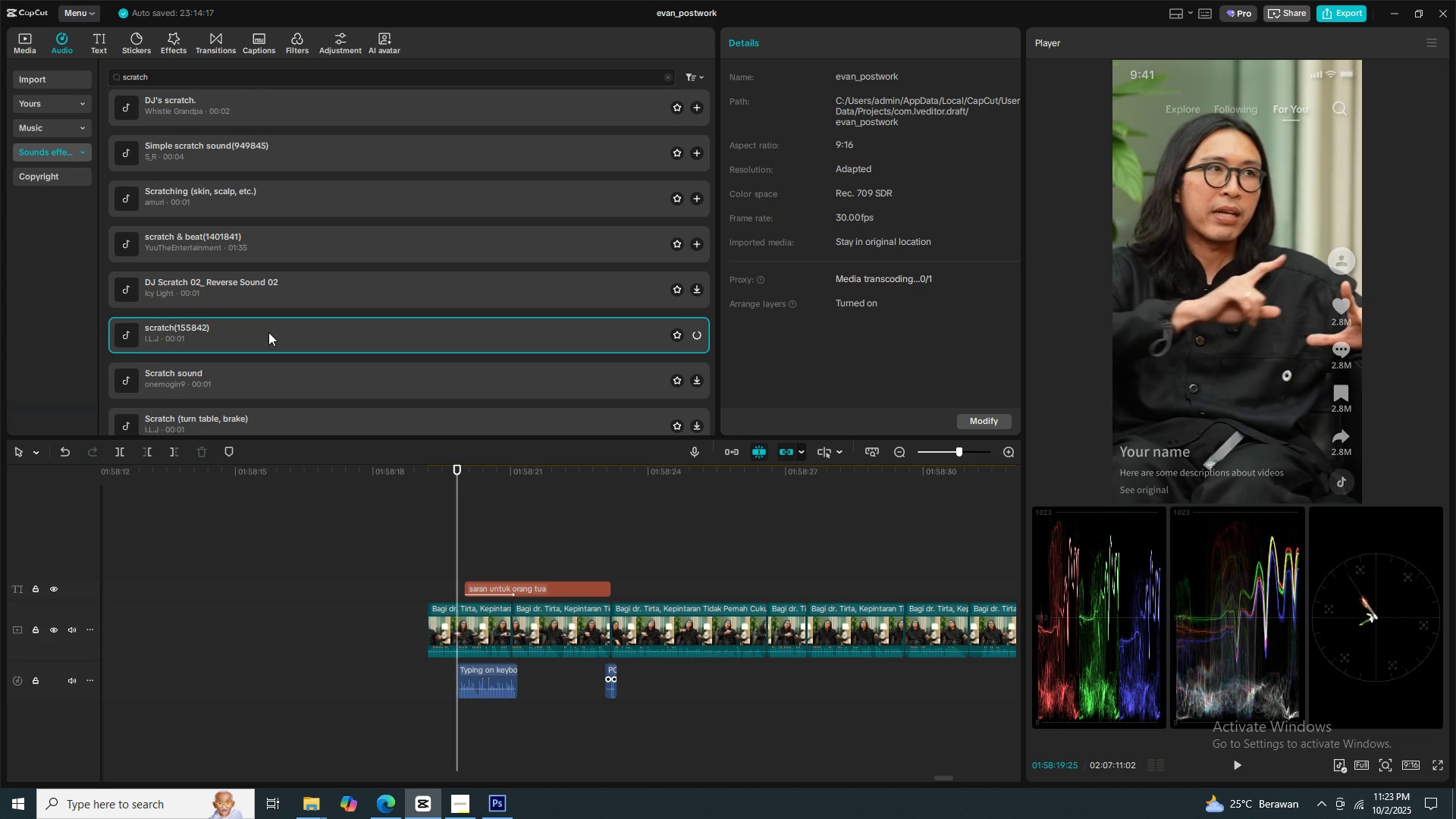 
scroll: coordinate [267, 356], scroll_direction: down, amount: 2.0
 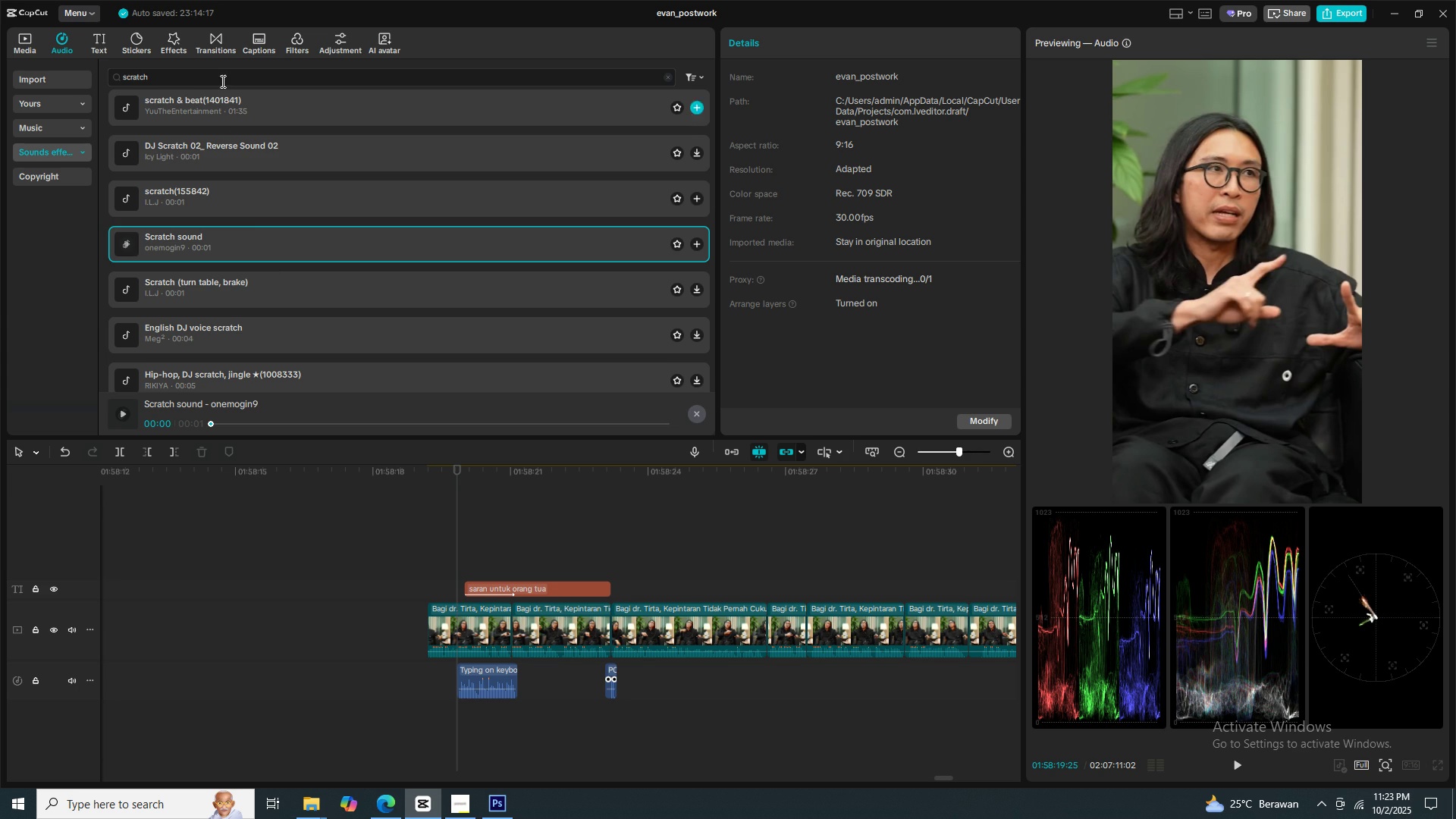 
left_click([221, 80])